 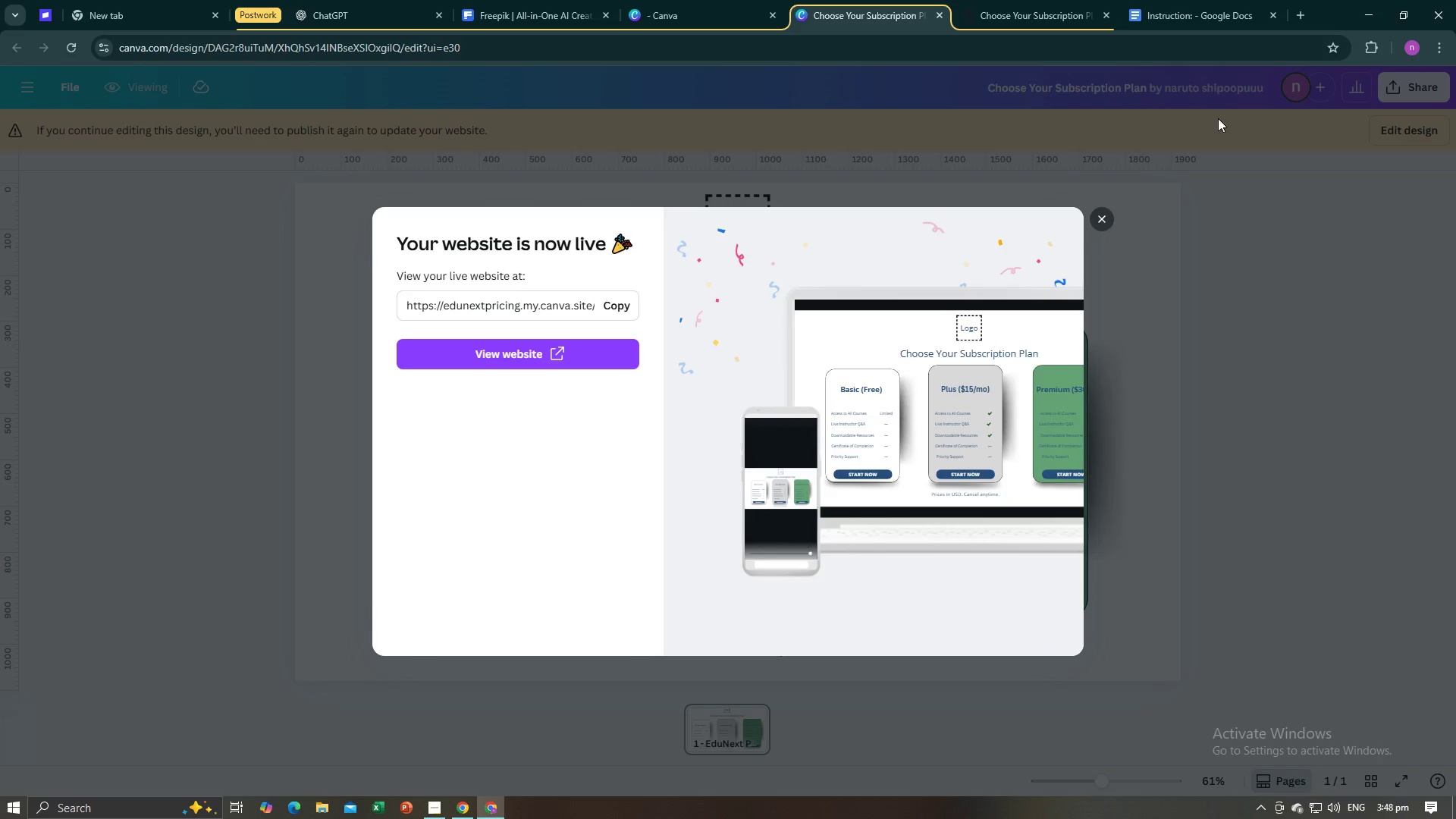 
left_click([1104, 220])
 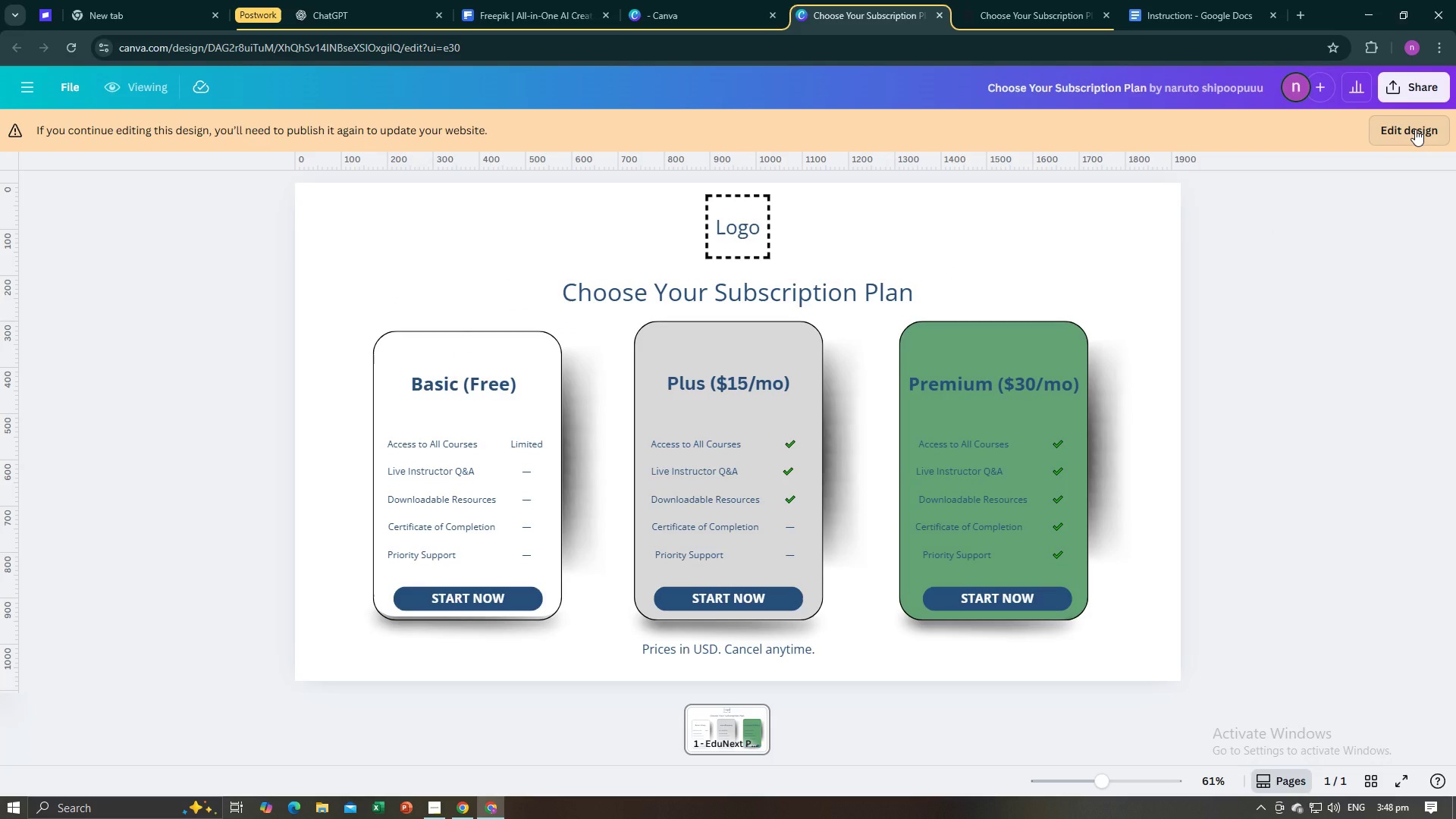 
left_click([1415, 129])
 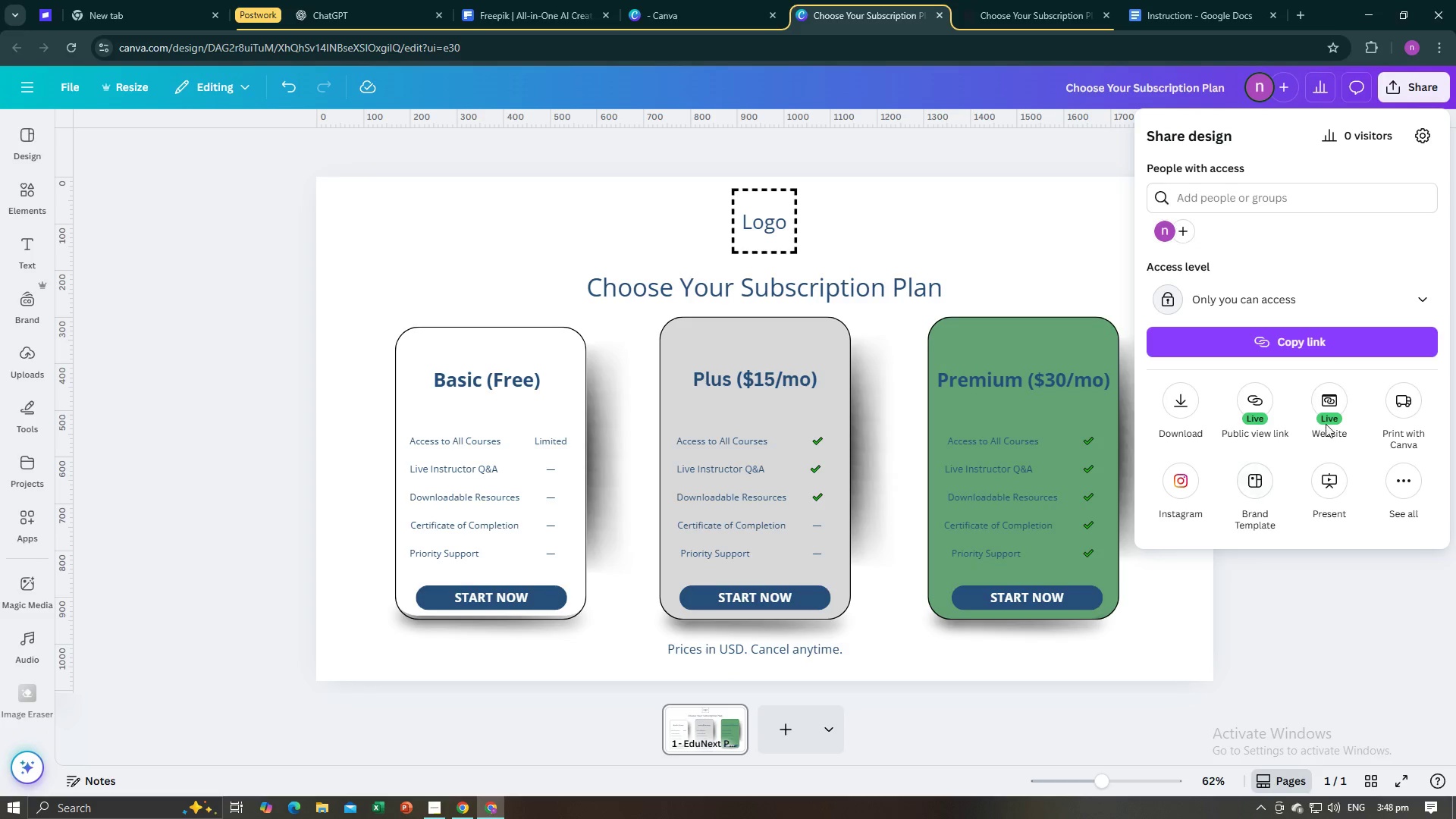 
wait(5.08)
 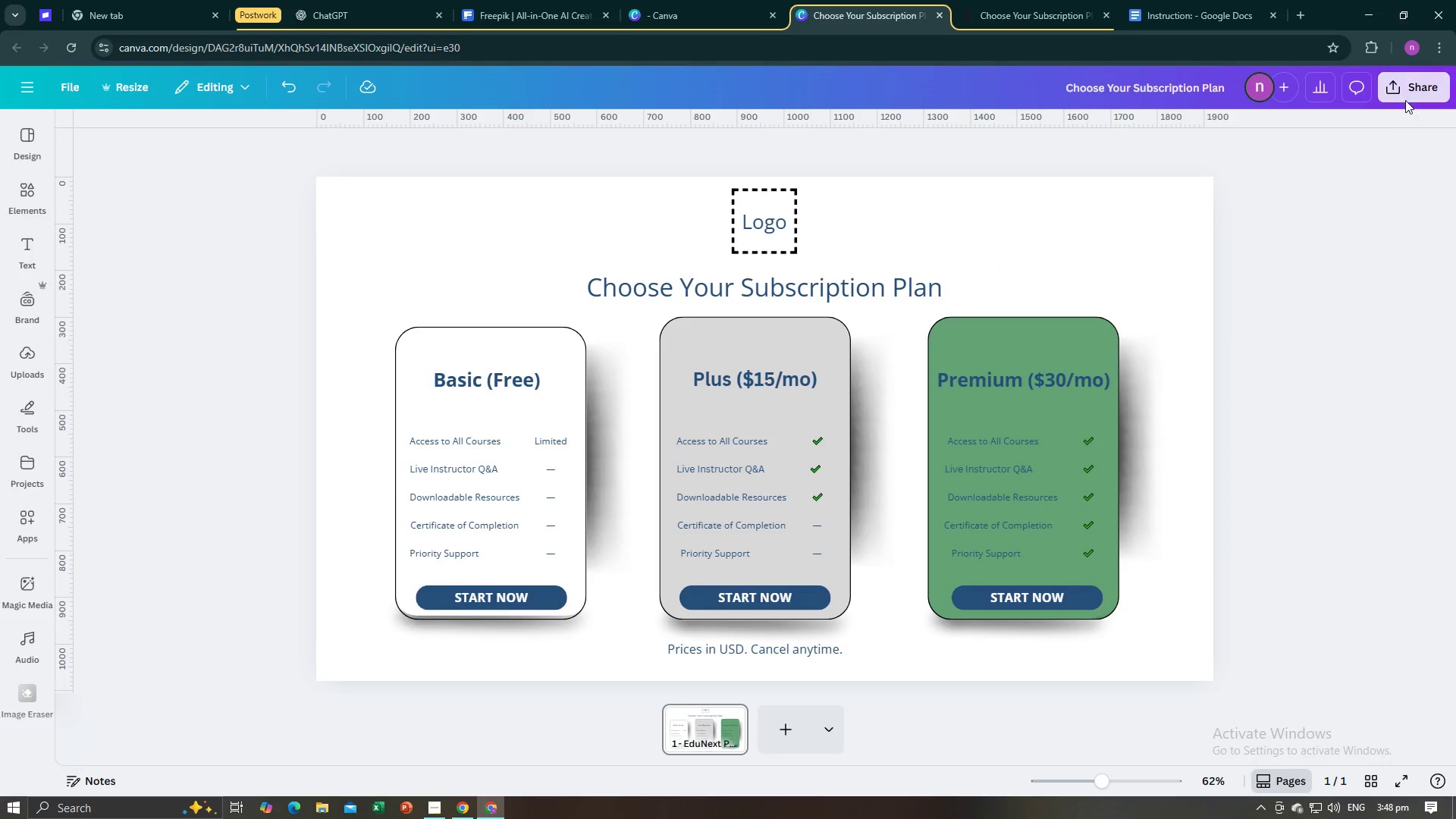 
left_click([1329, 419])
 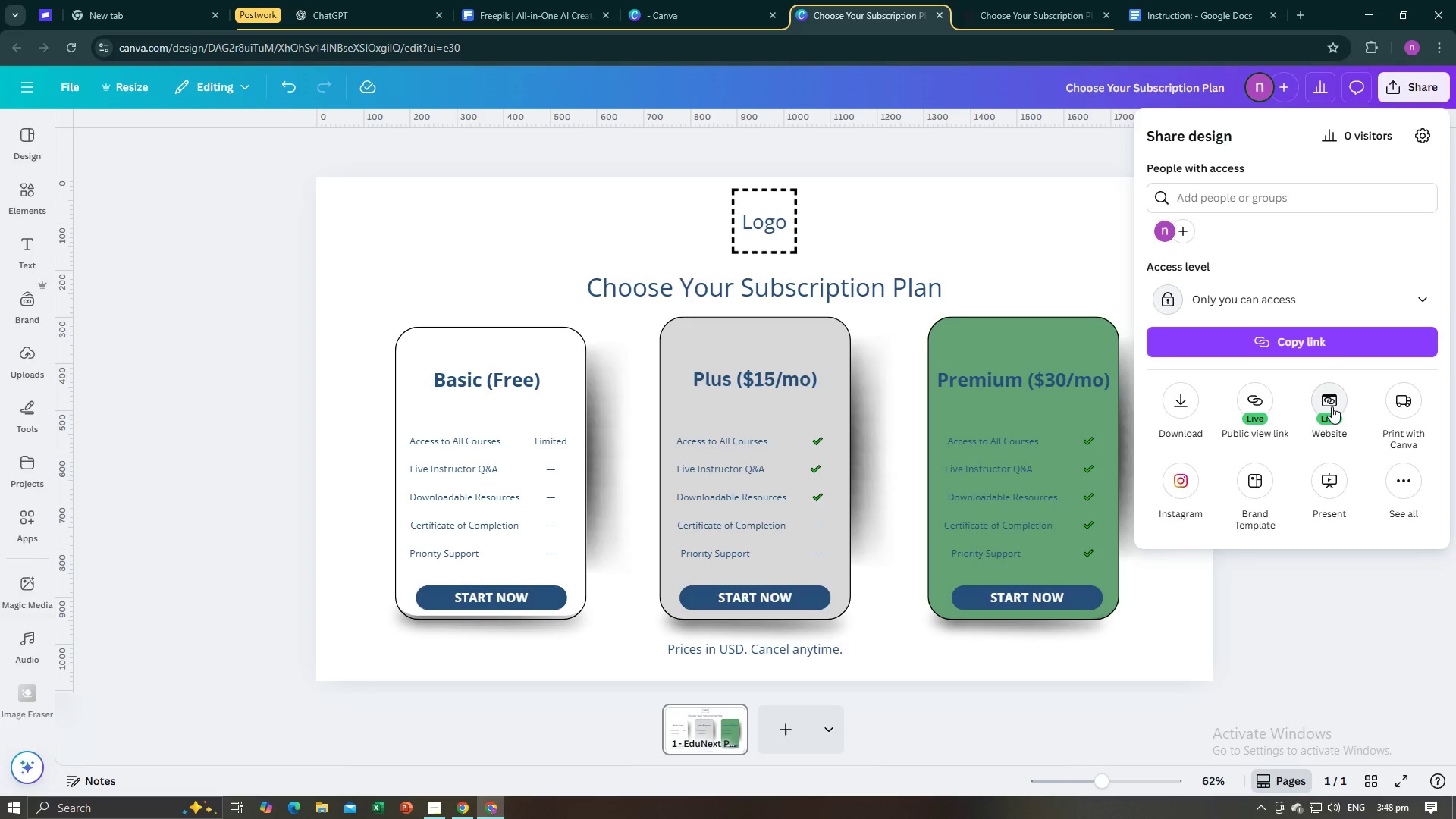 
left_click([1332, 406])
 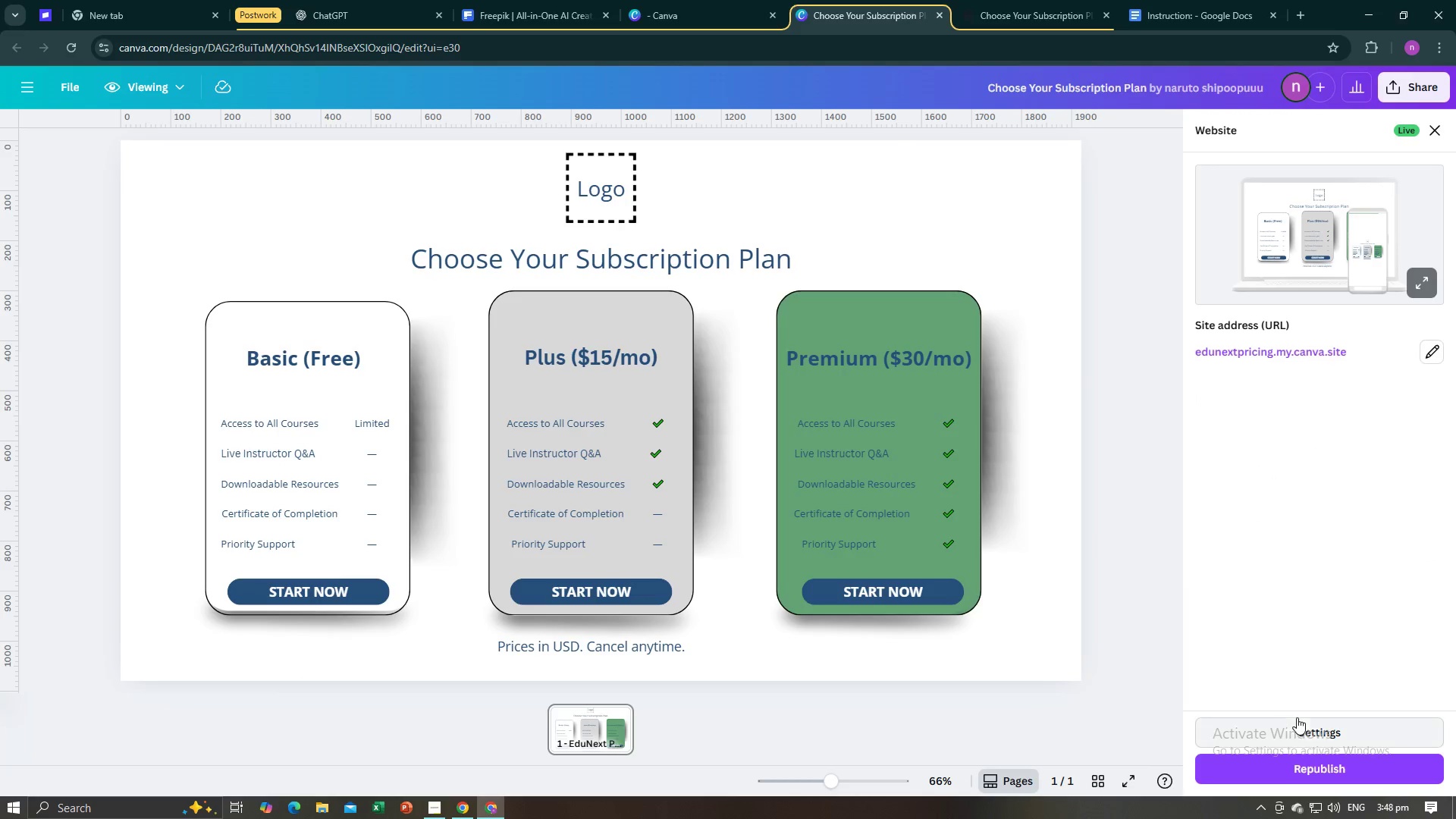 
wait(8.12)
 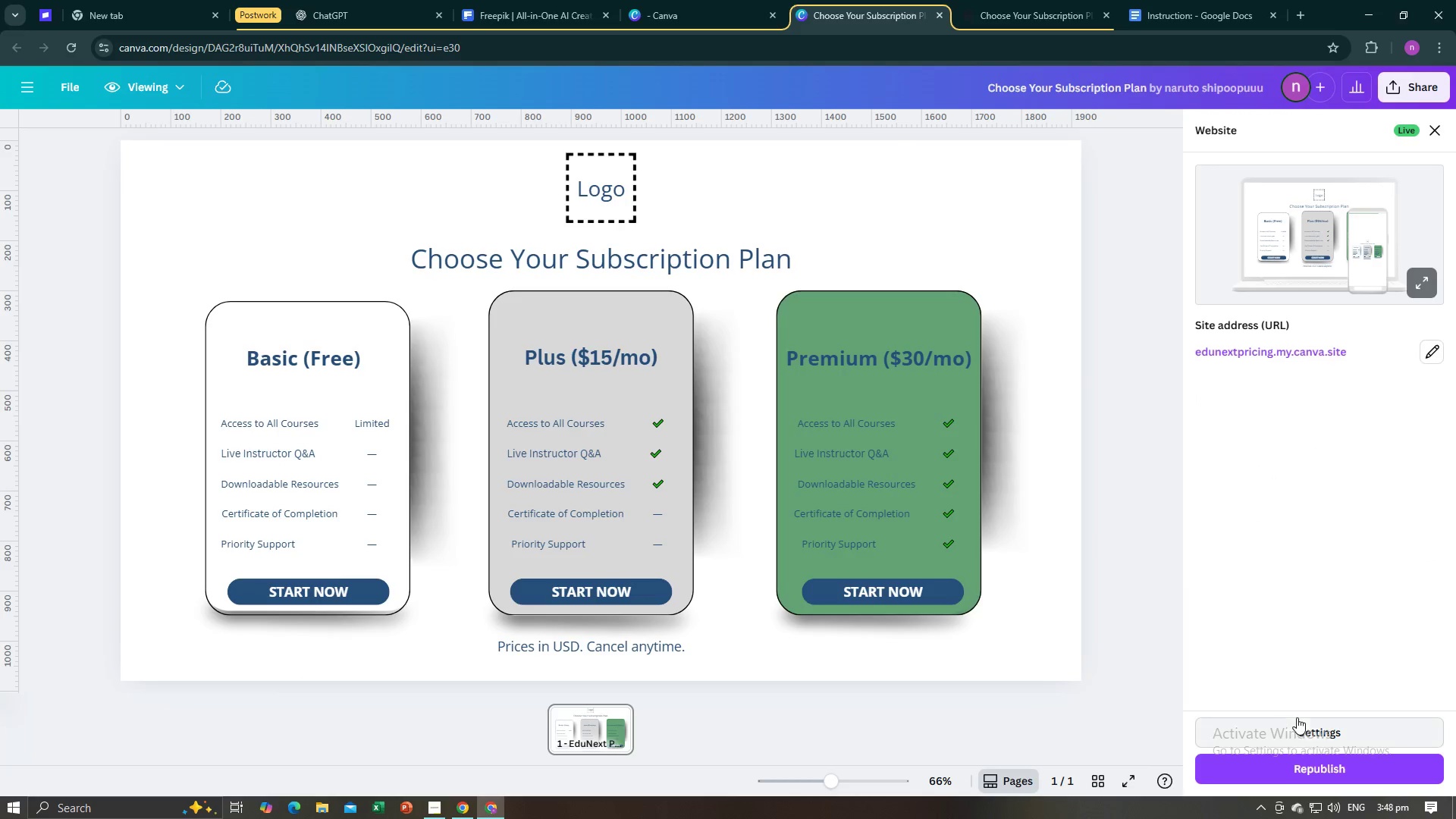 
left_click([1432, 126])
 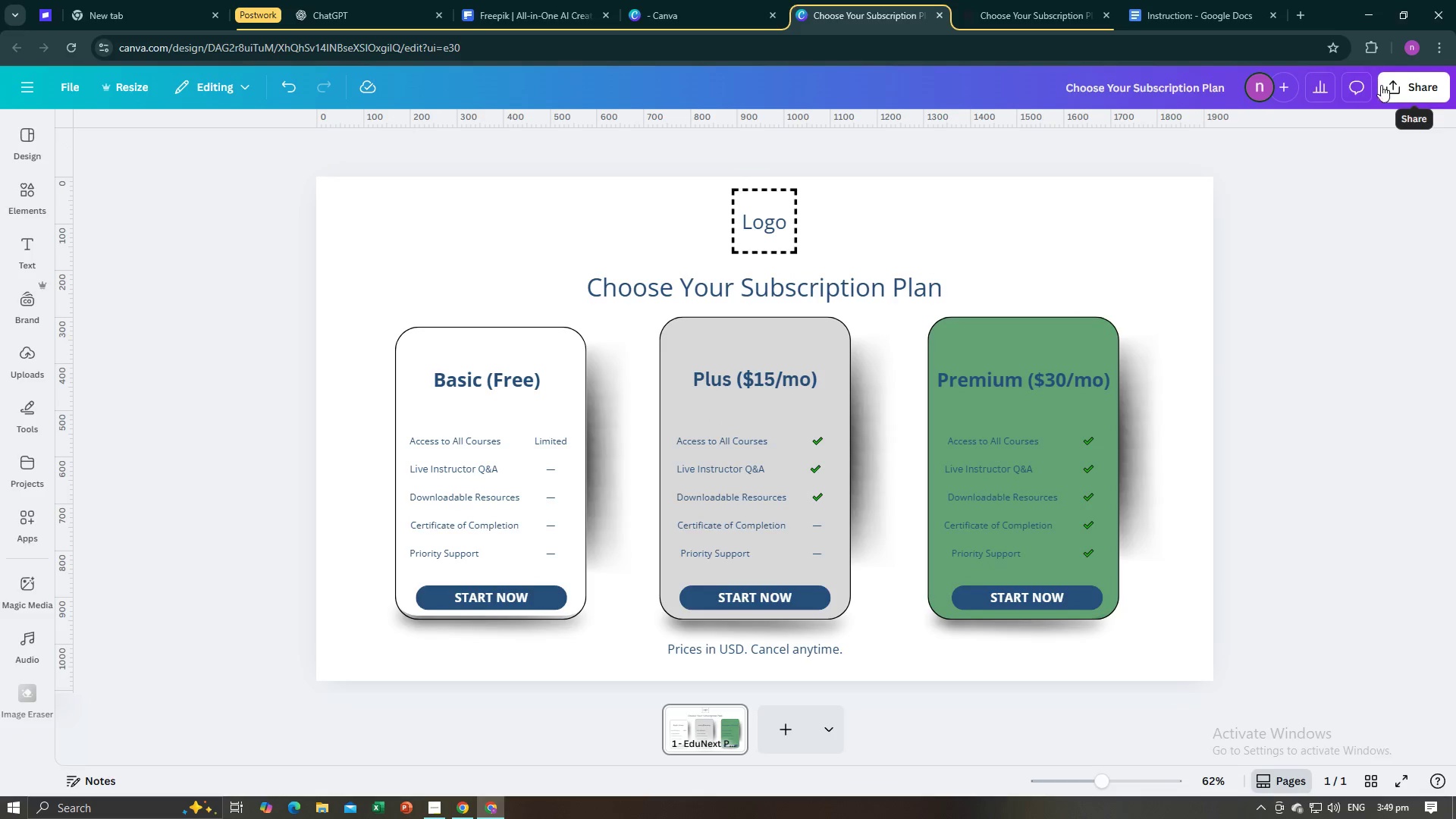 
left_click([1401, 89])
 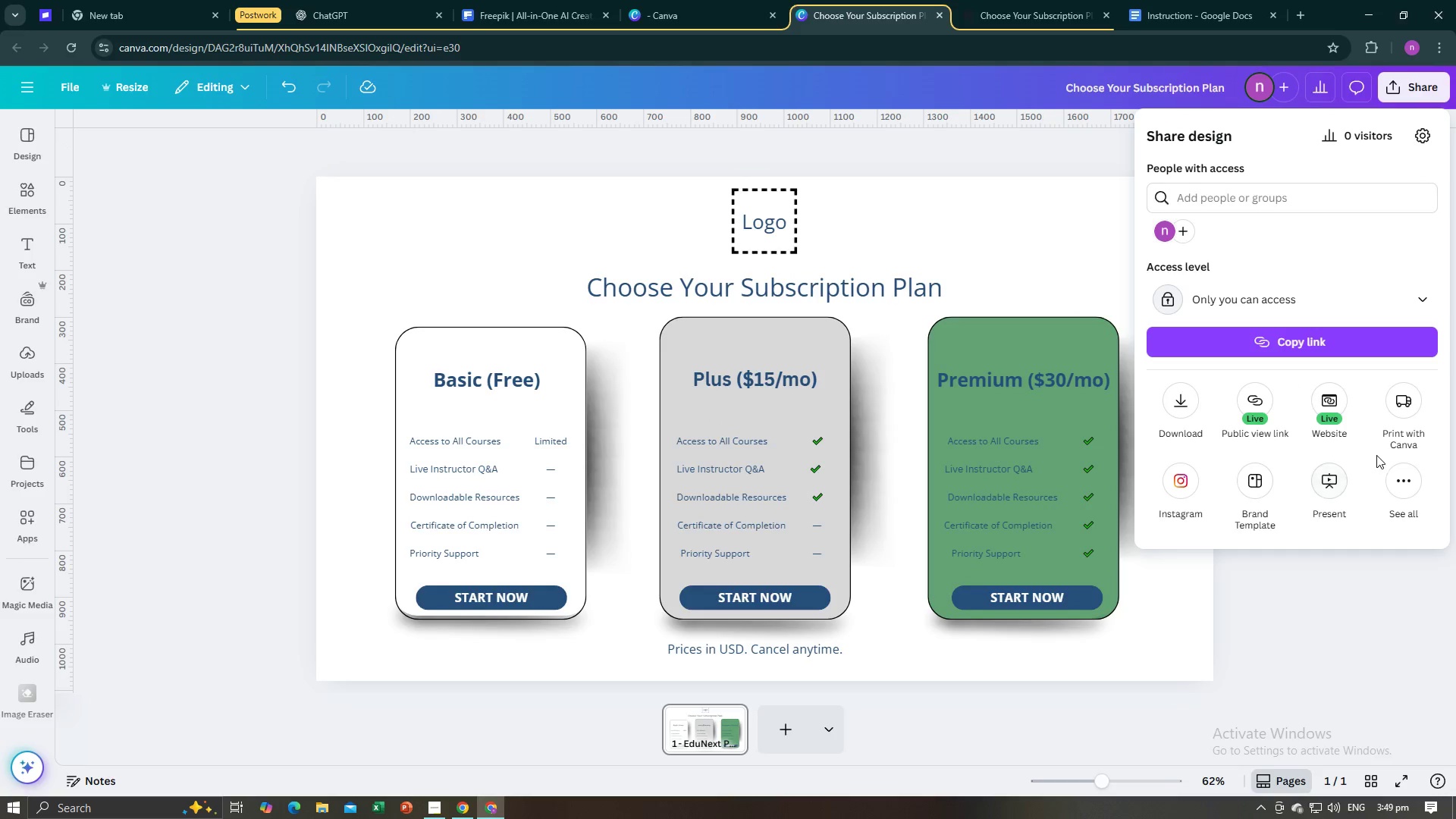 
left_click([1394, 478])
 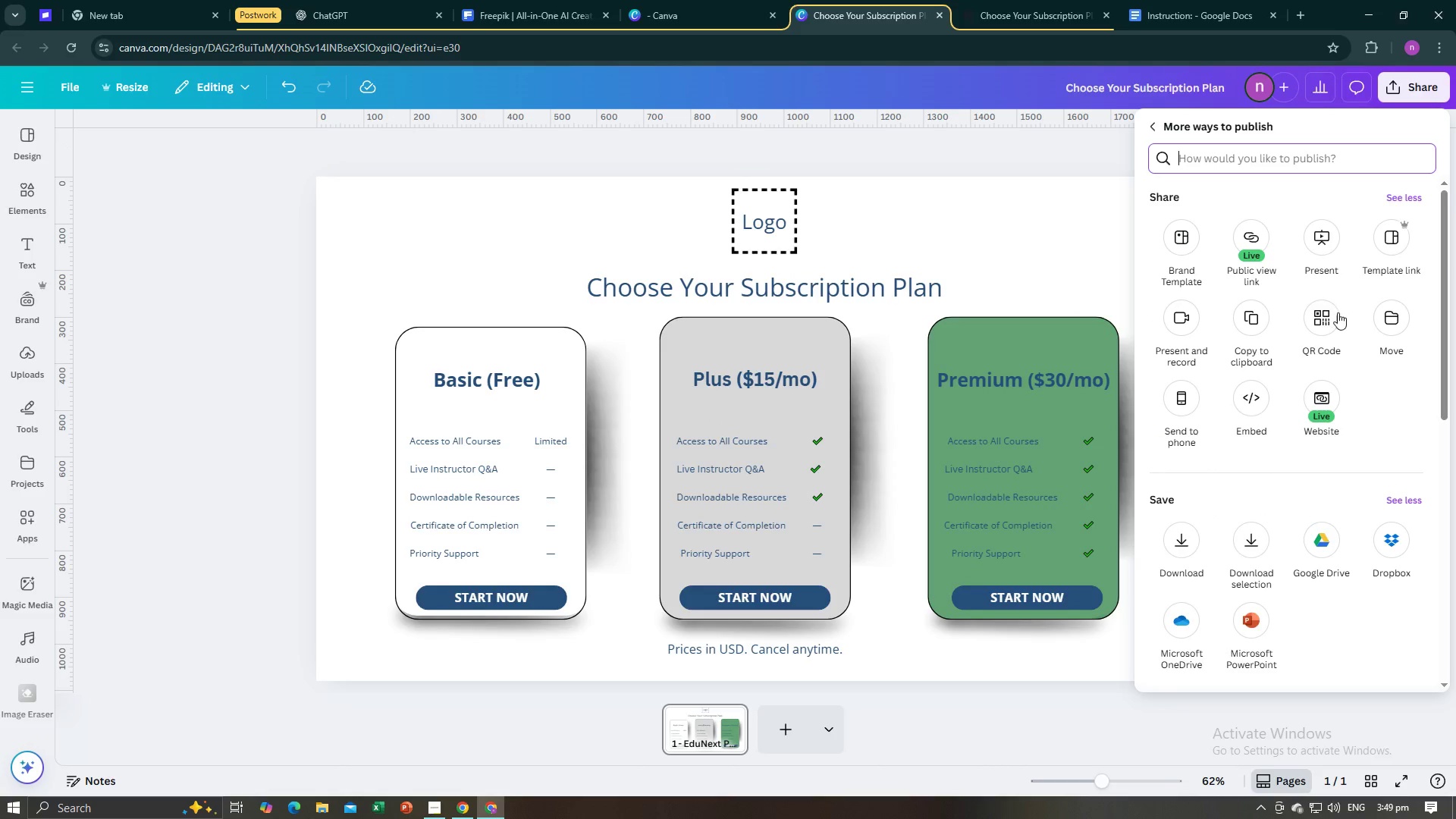 
left_click([1401, 248])
 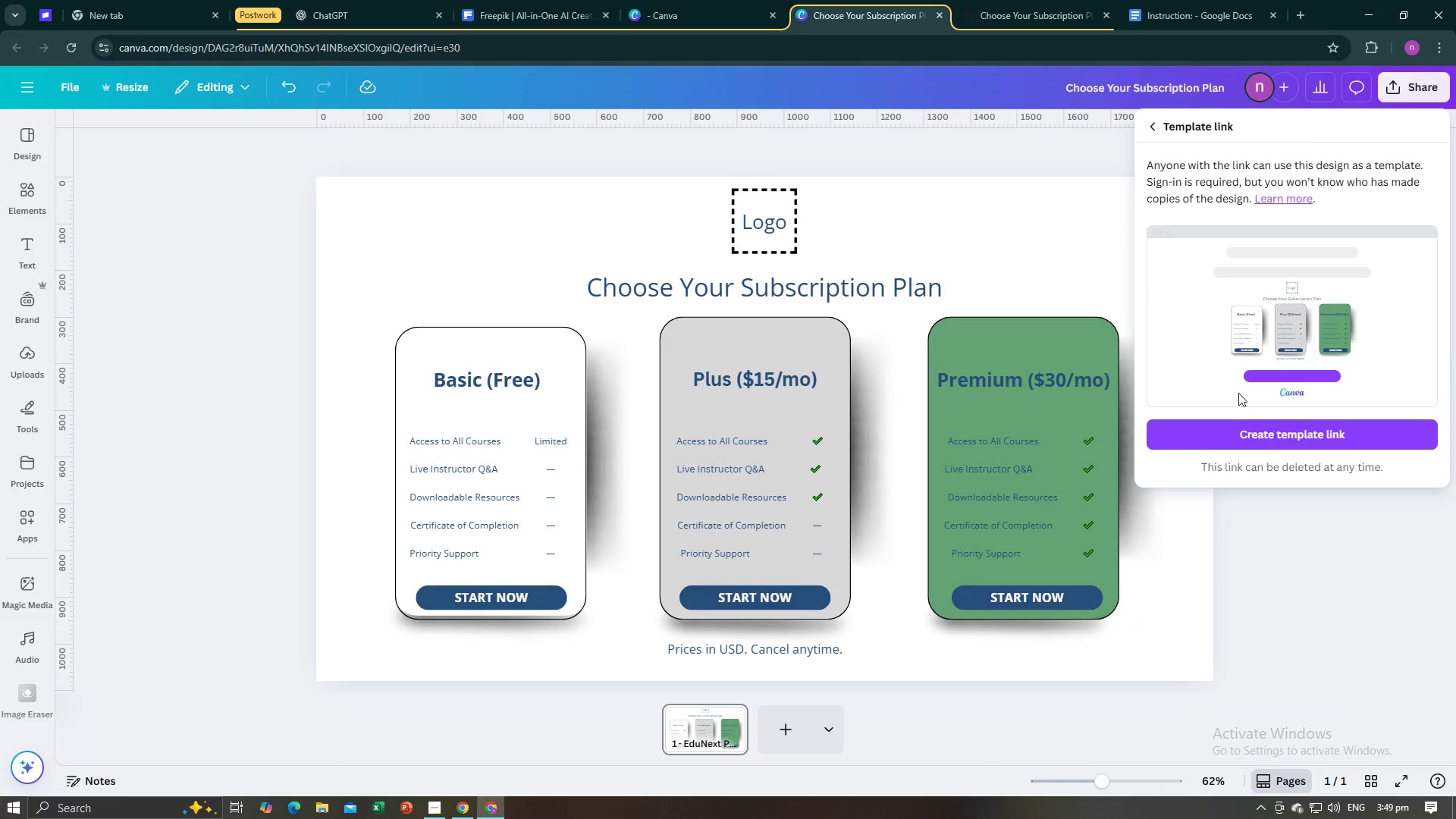 
left_click([1331, 439])
 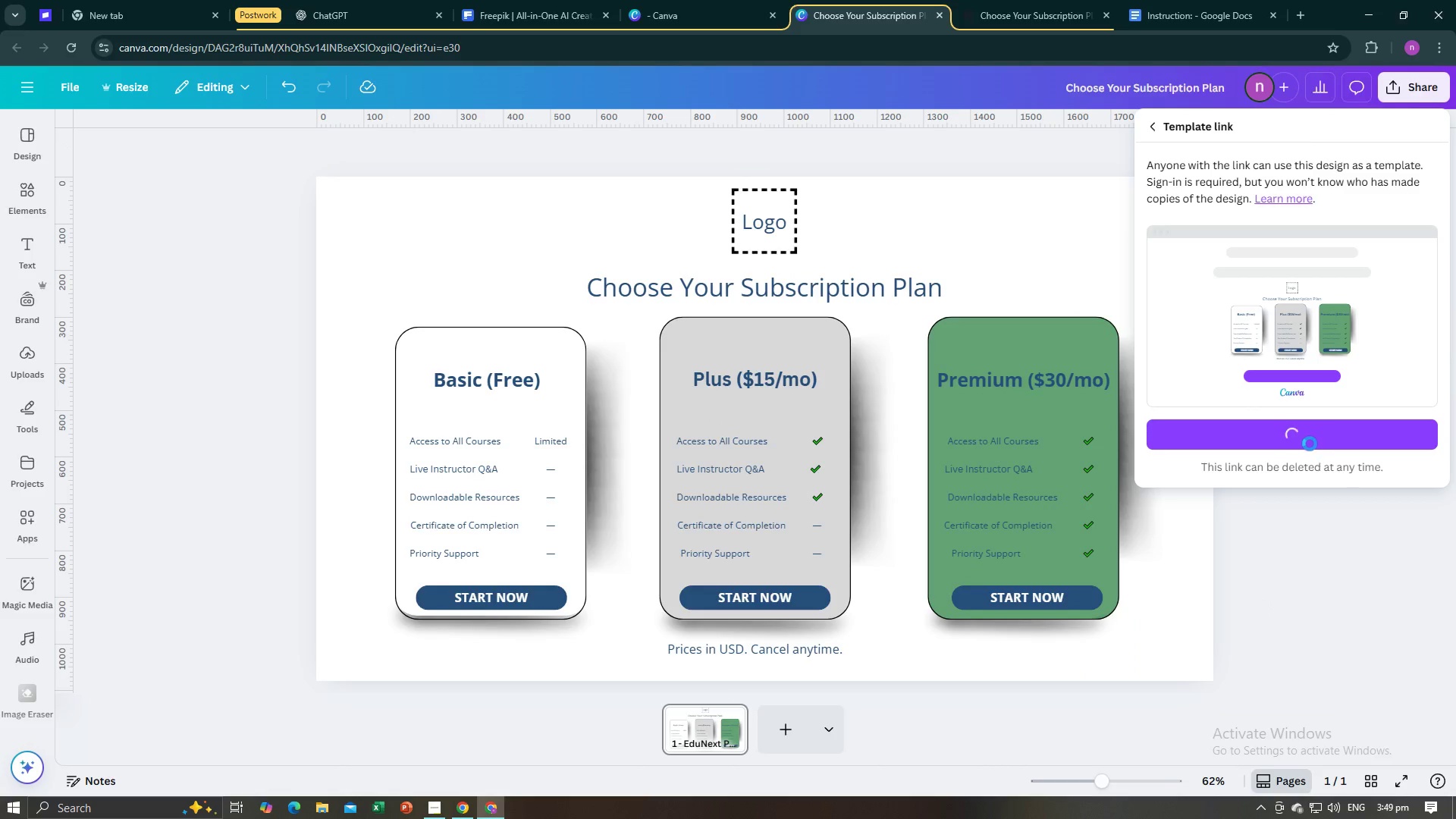 
mouse_move([1313, 458])
 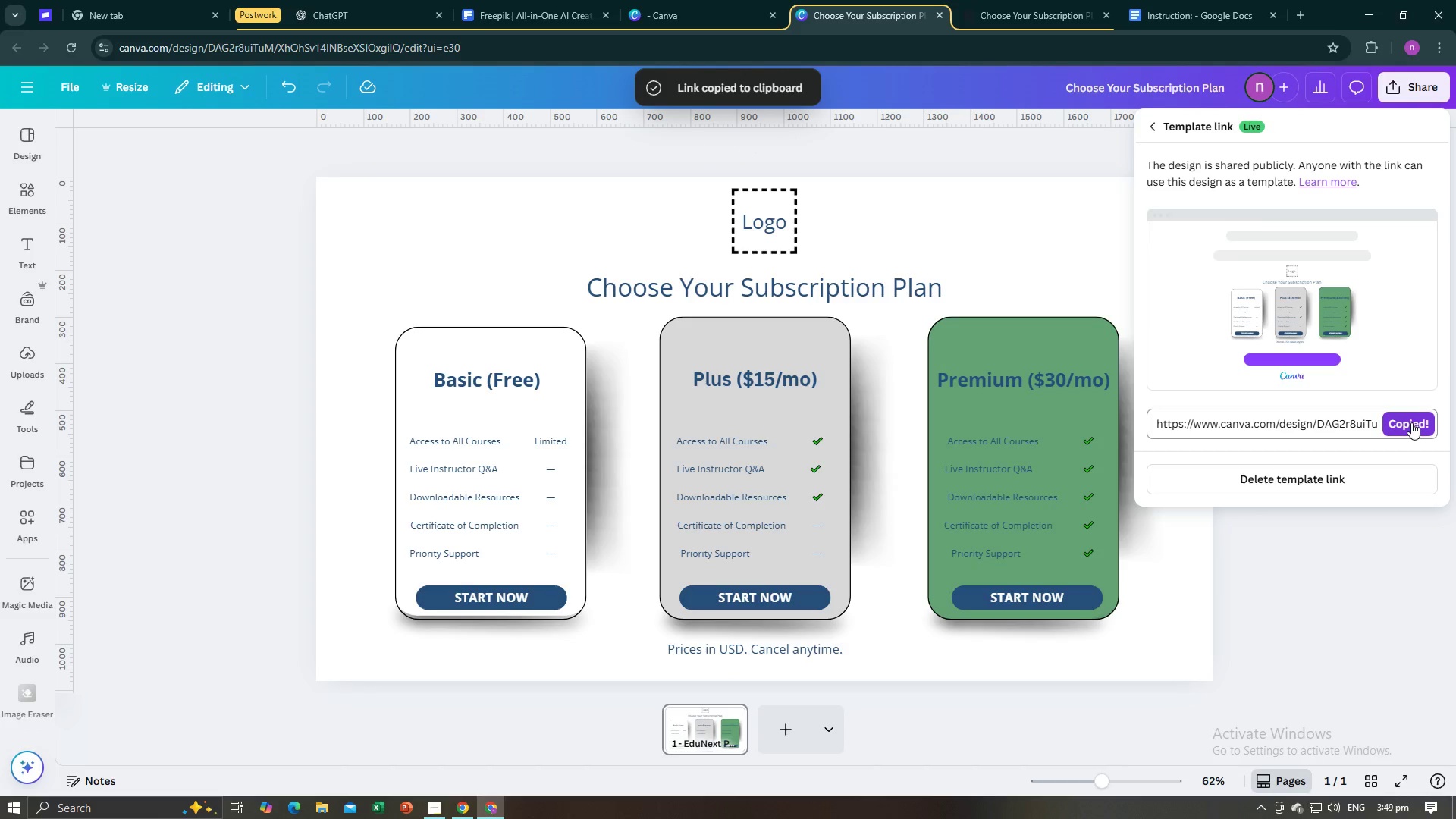 
key(Alt+AltLeft)